 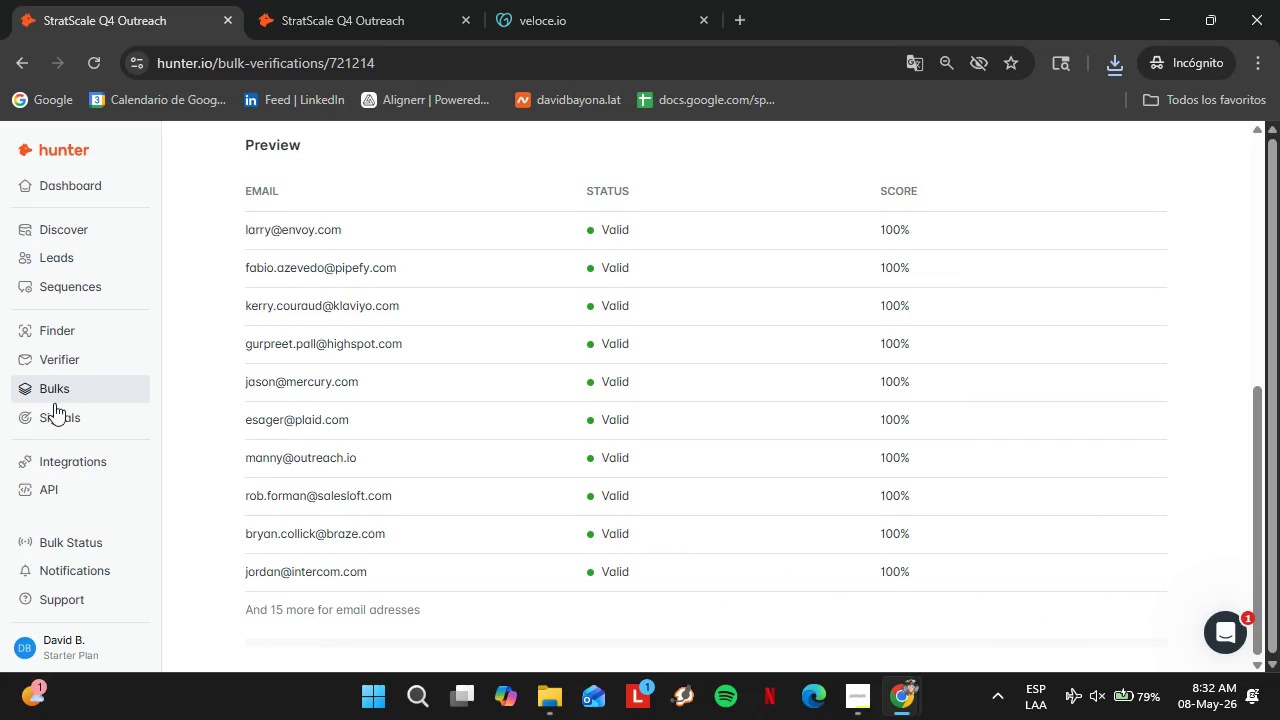 
left_click([41, 266])
 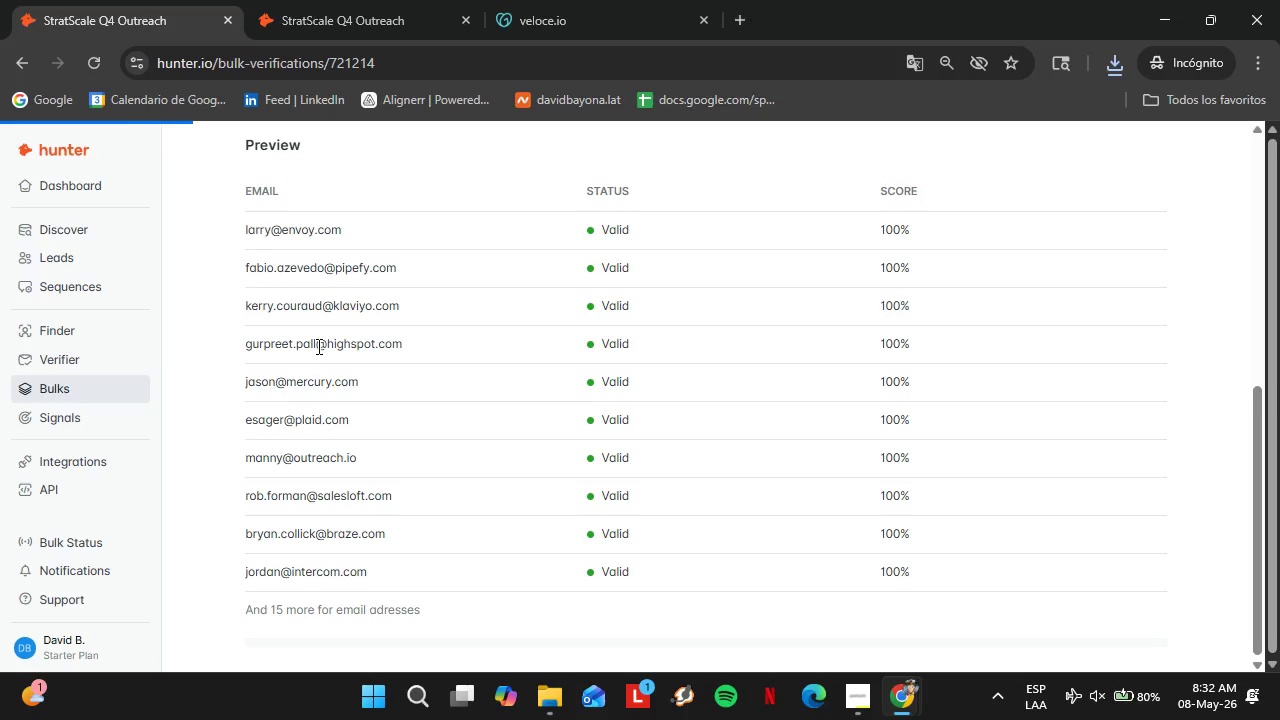 
wait(9.56)
 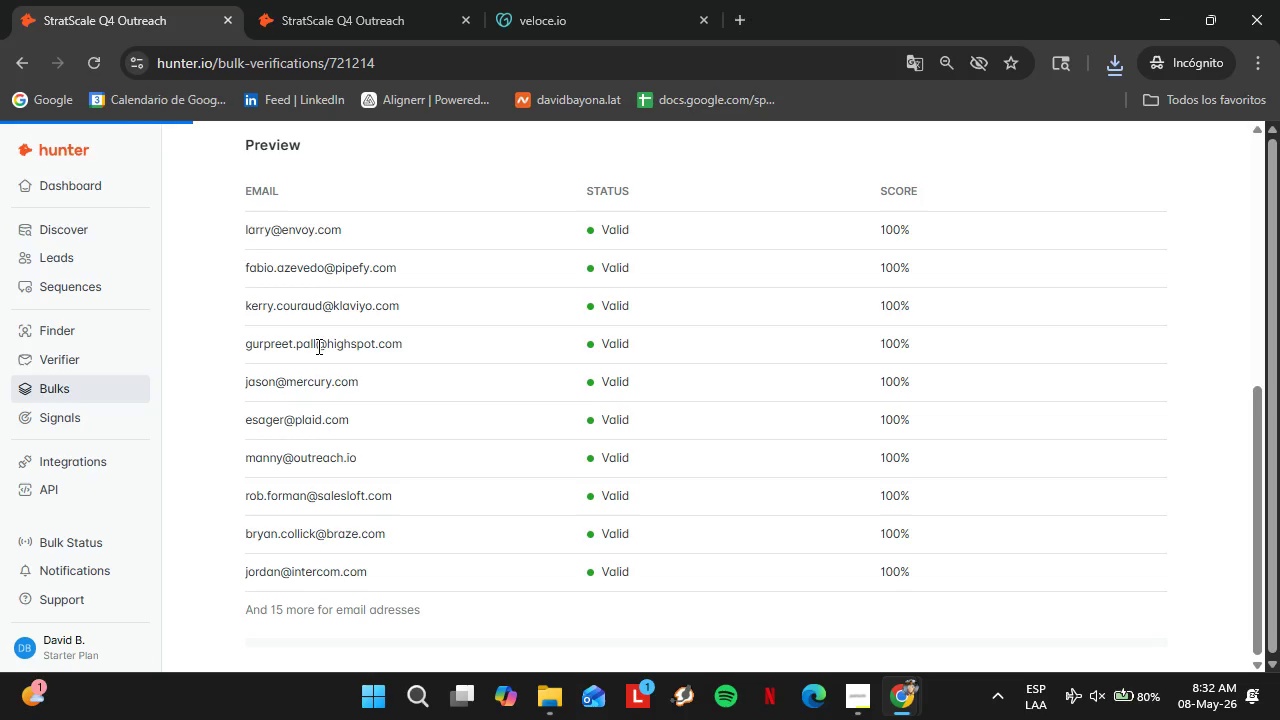 
left_click([138, 498])
 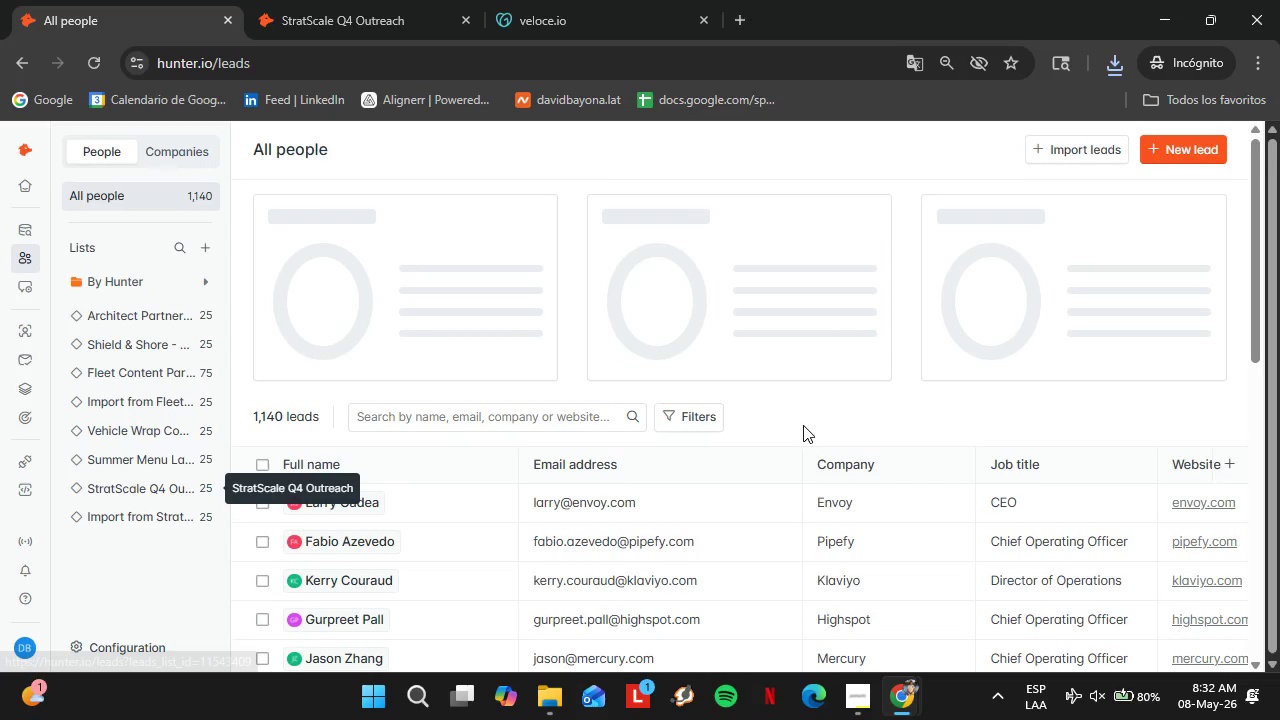 
scroll: coordinate [541, 440], scroll_direction: down, amount: 9.0
 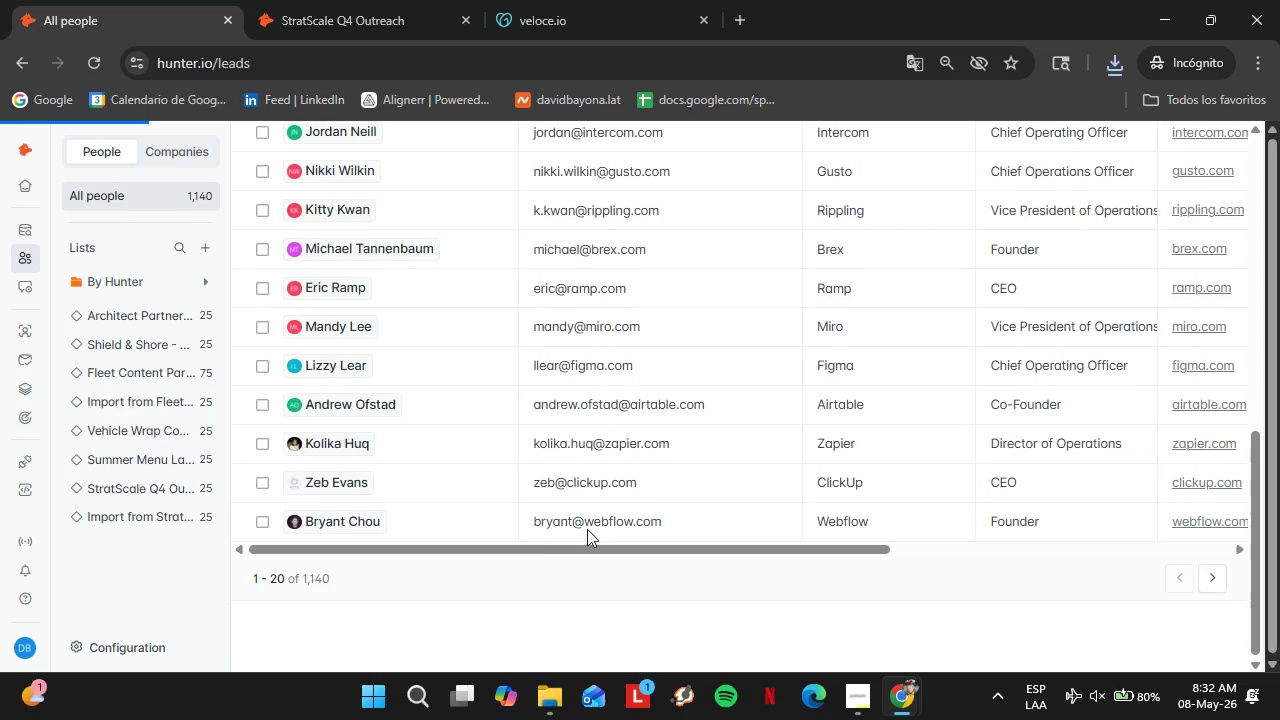 
left_click_drag(start_coordinate=[542, 546], to_coordinate=[1056, 572])
 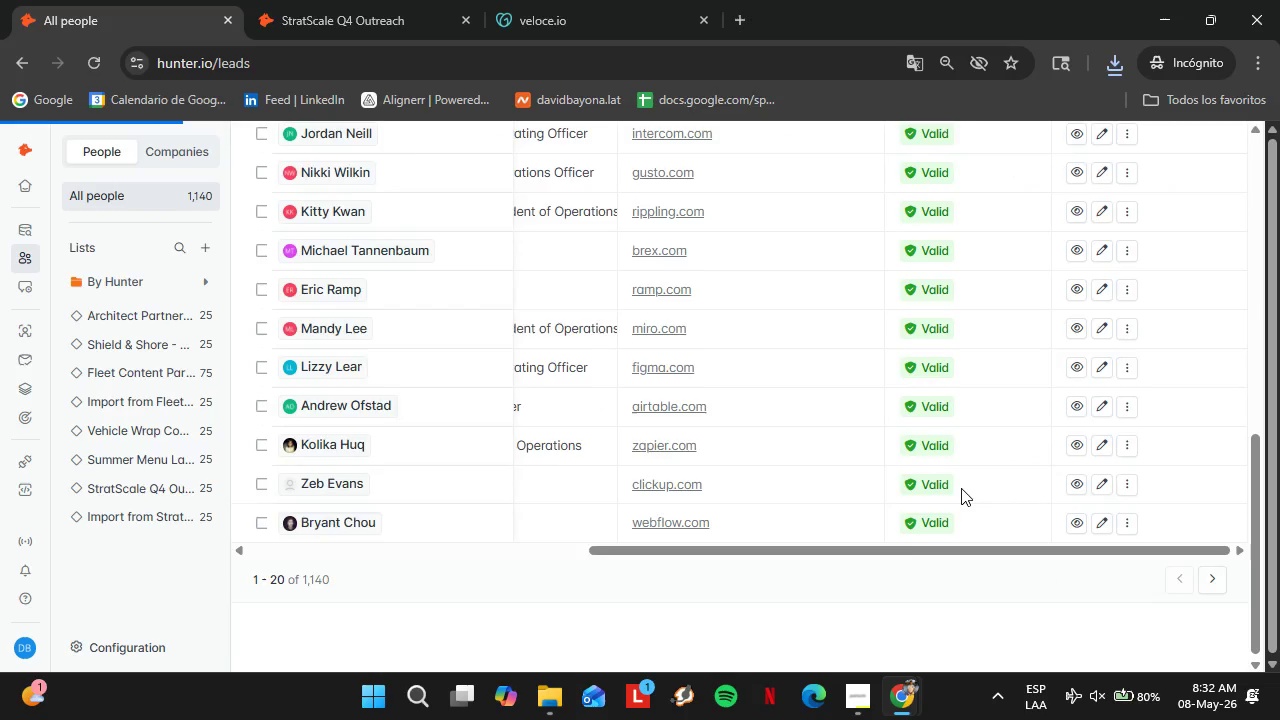 
scroll: coordinate [963, 479], scroll_direction: up, amount: 5.0
 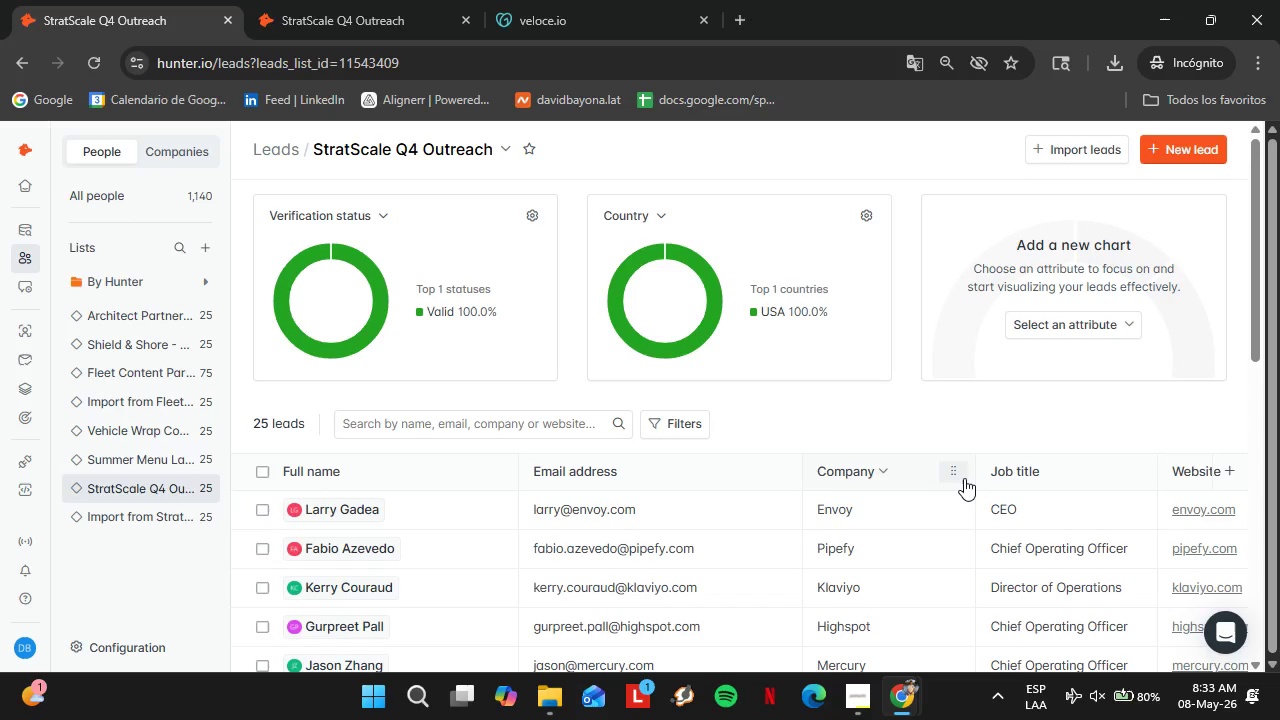 
wait(67.61)
 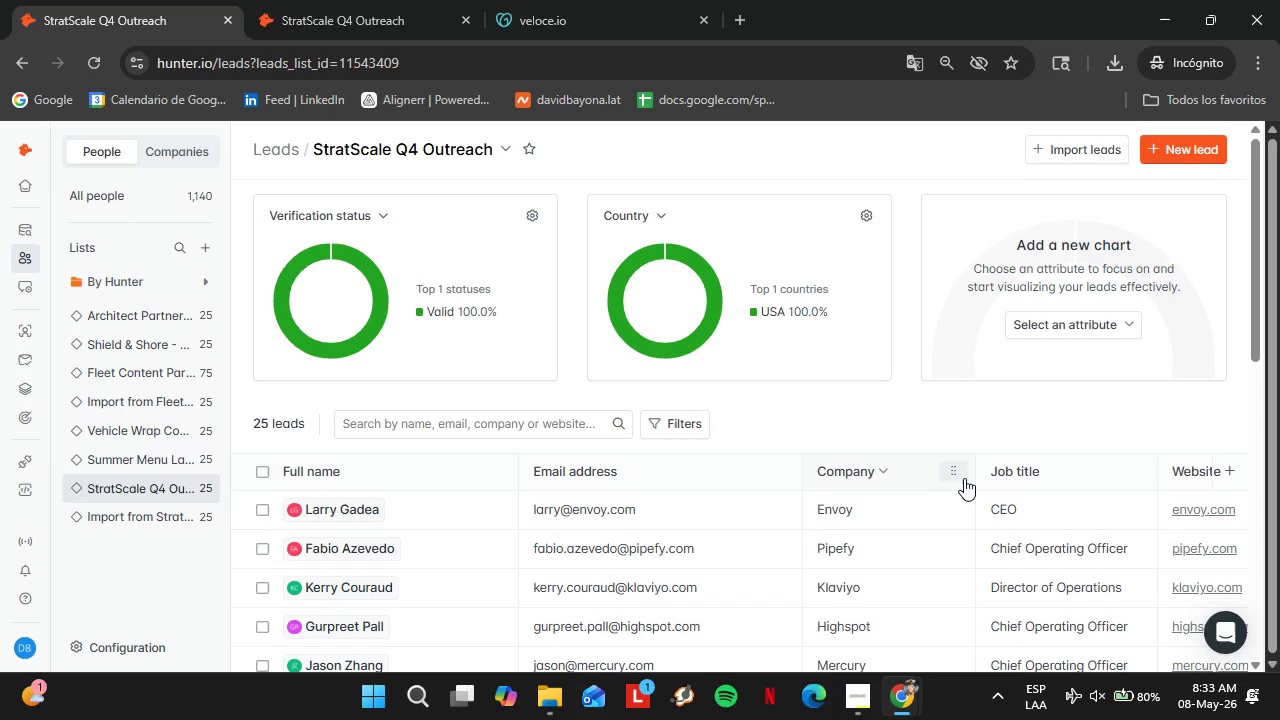 
scroll: coordinate [776, 503], scroll_direction: down, amount: 8.0
 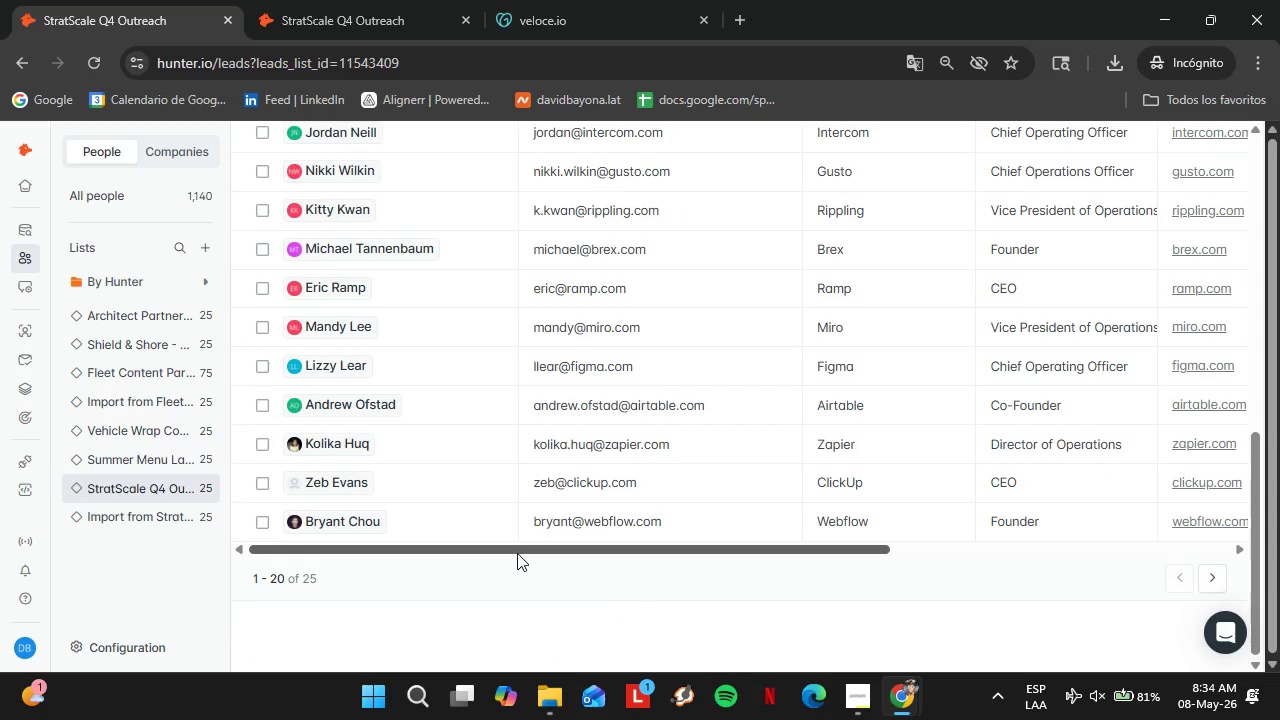 
left_click_drag(start_coordinate=[517, 553], to_coordinate=[979, 613])
 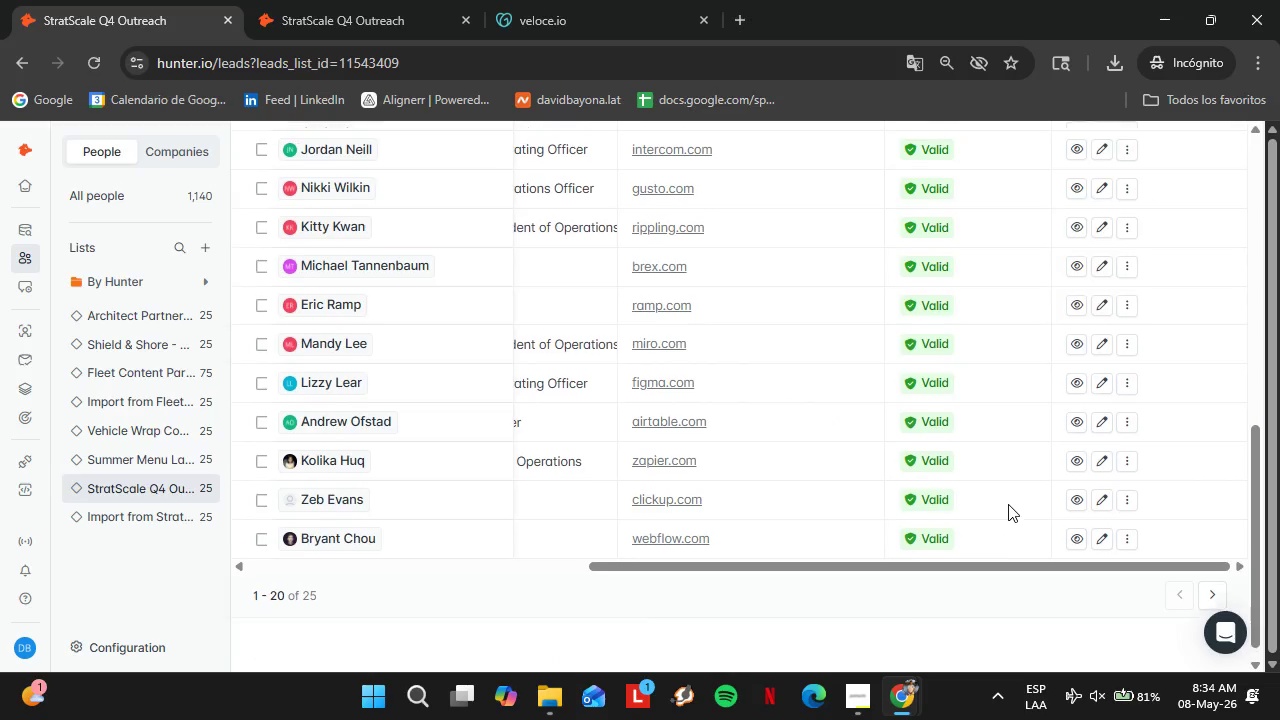 
scroll: coordinate [1023, 473], scroll_direction: up, amount: 7.0
 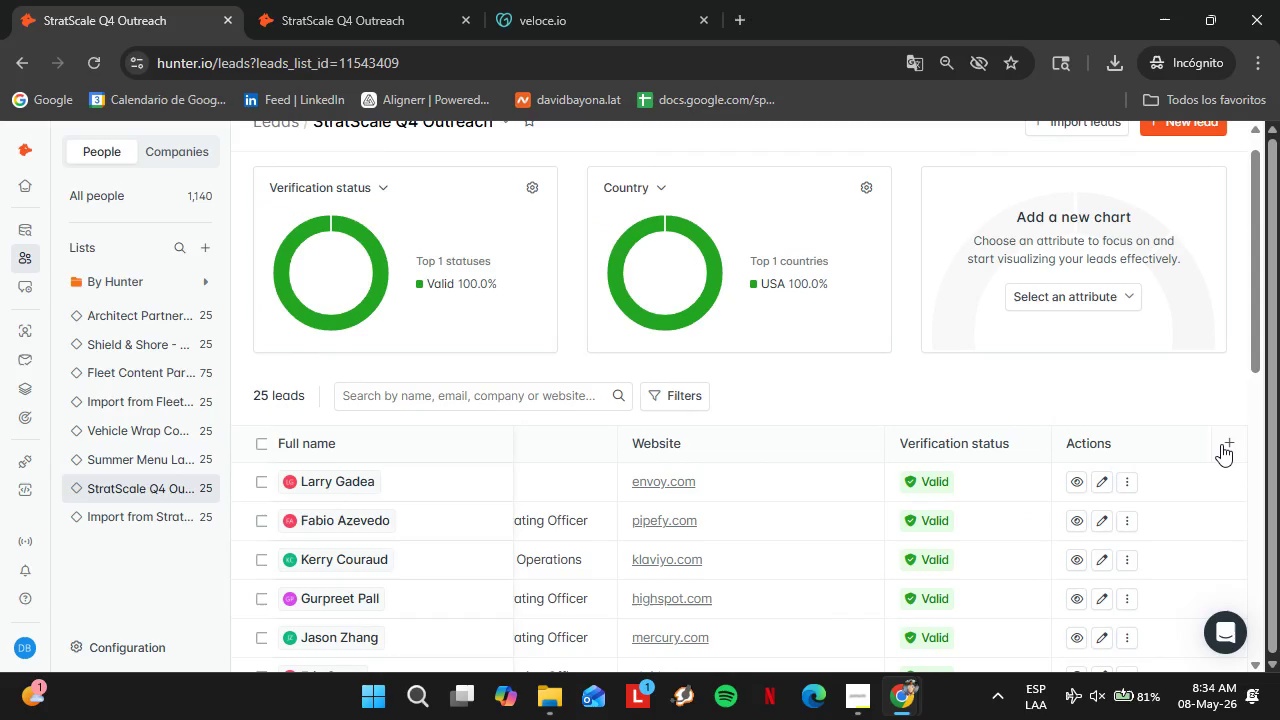 
left_click([1227, 445])
 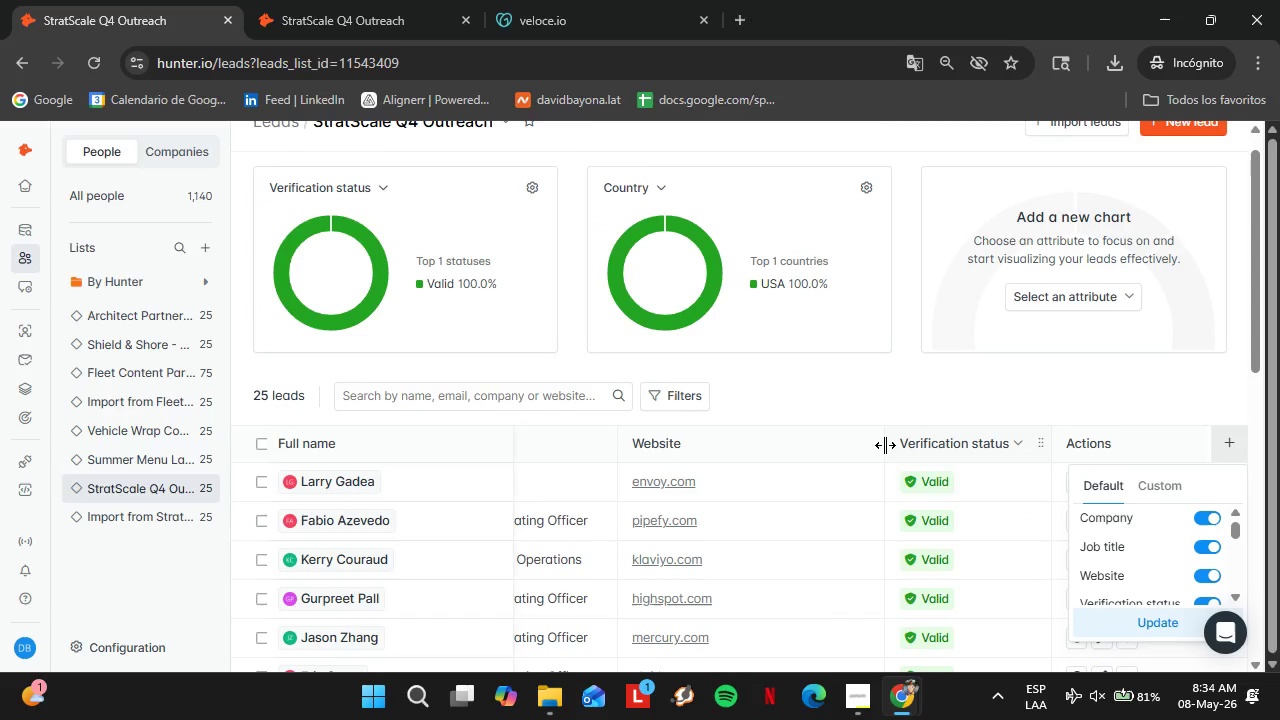 
left_click_drag(start_coordinate=[885, 443], to_coordinate=[737, 459])
 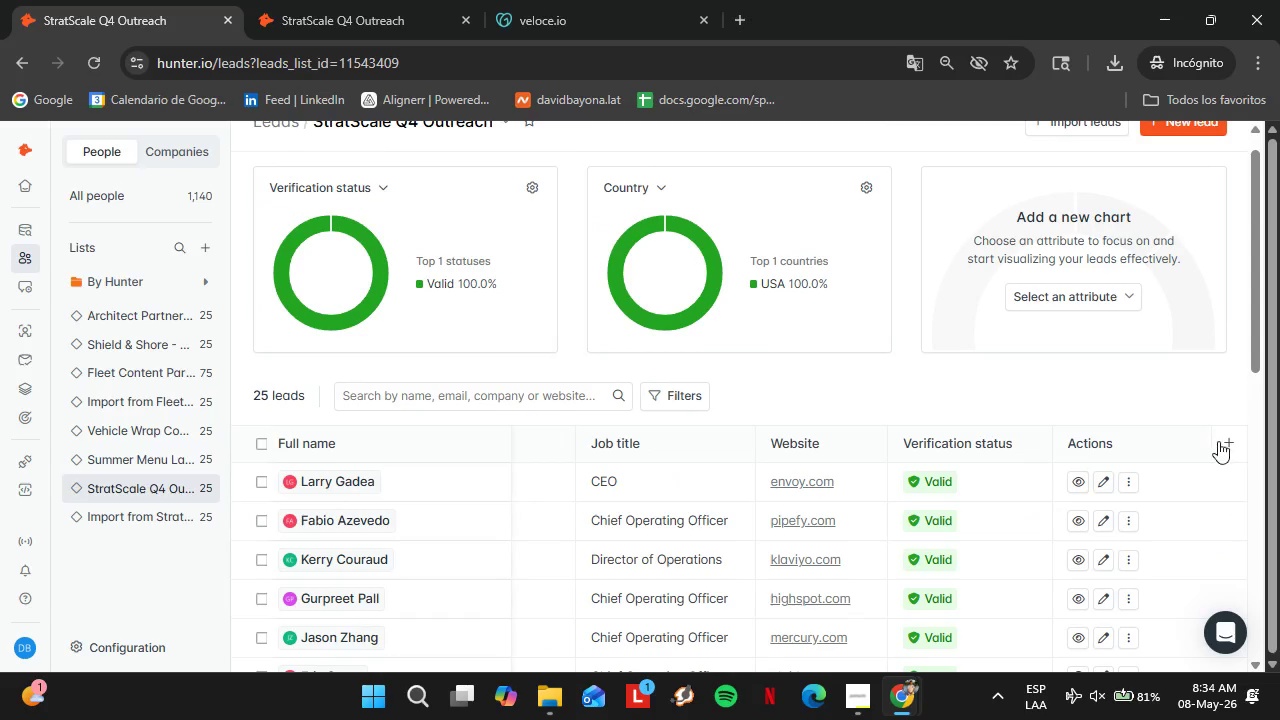 
left_click([1228, 447])
 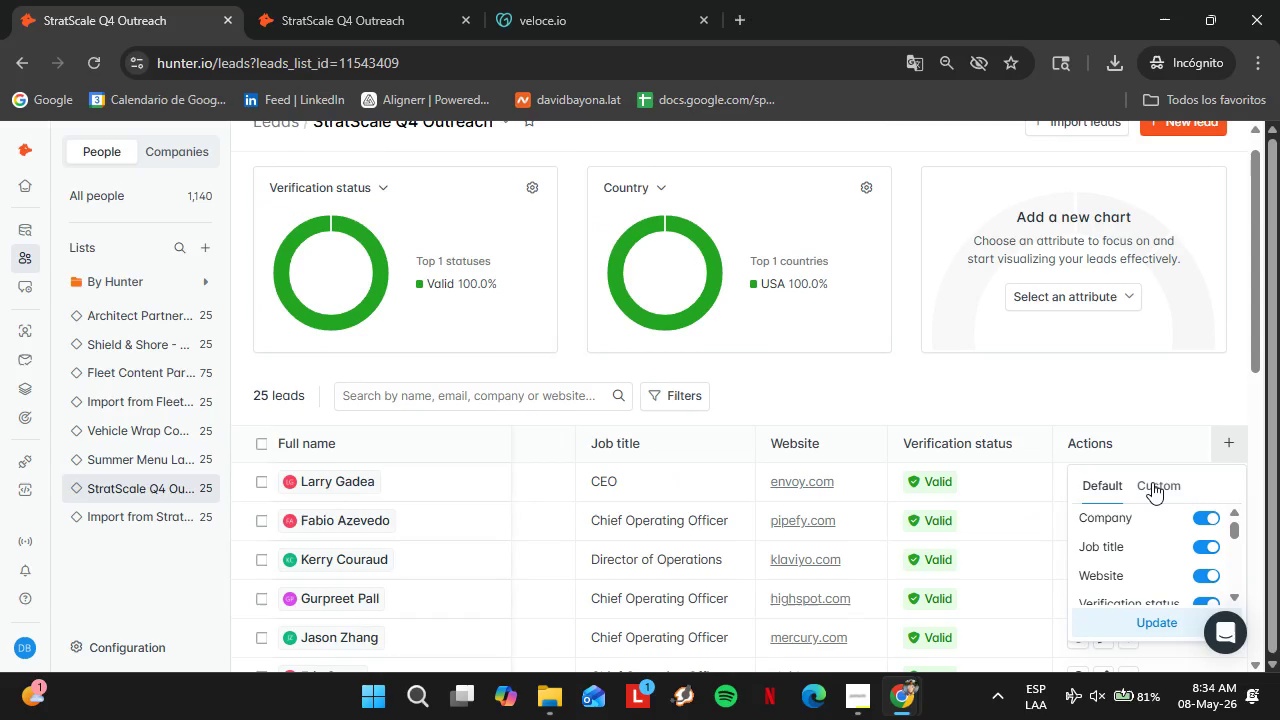 
left_click([1152, 482])
 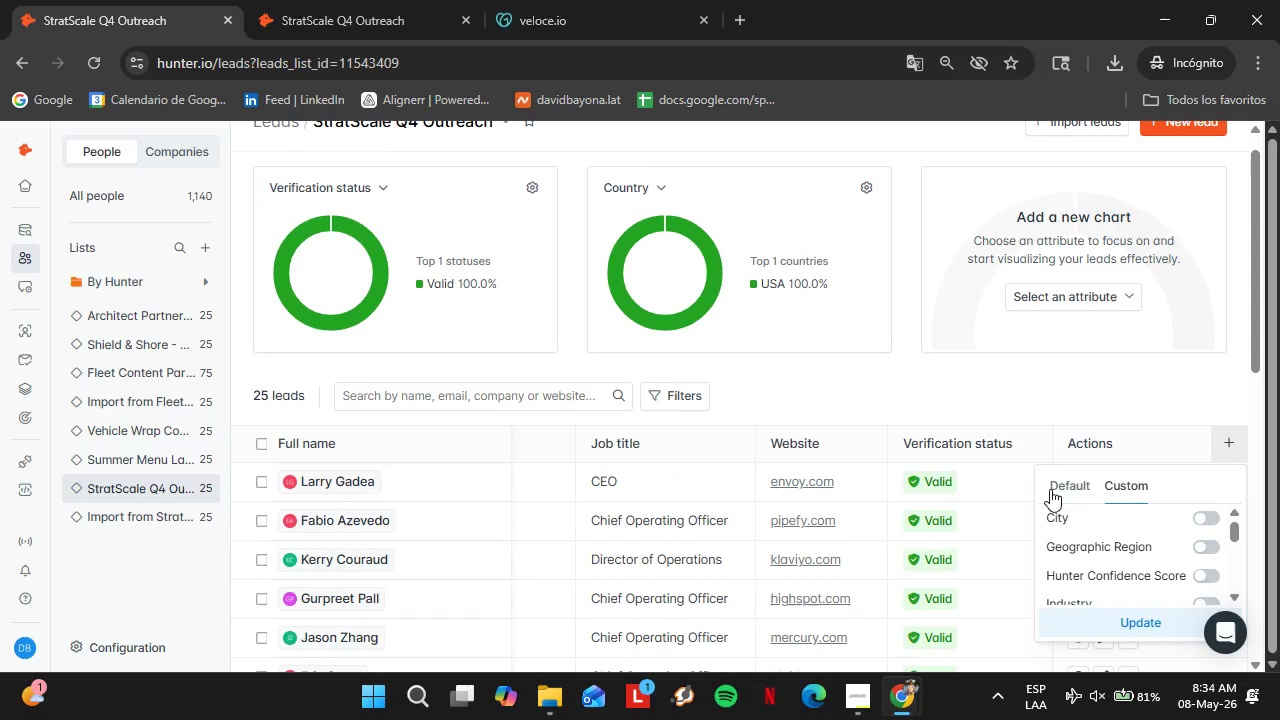 
left_click([1061, 486])
 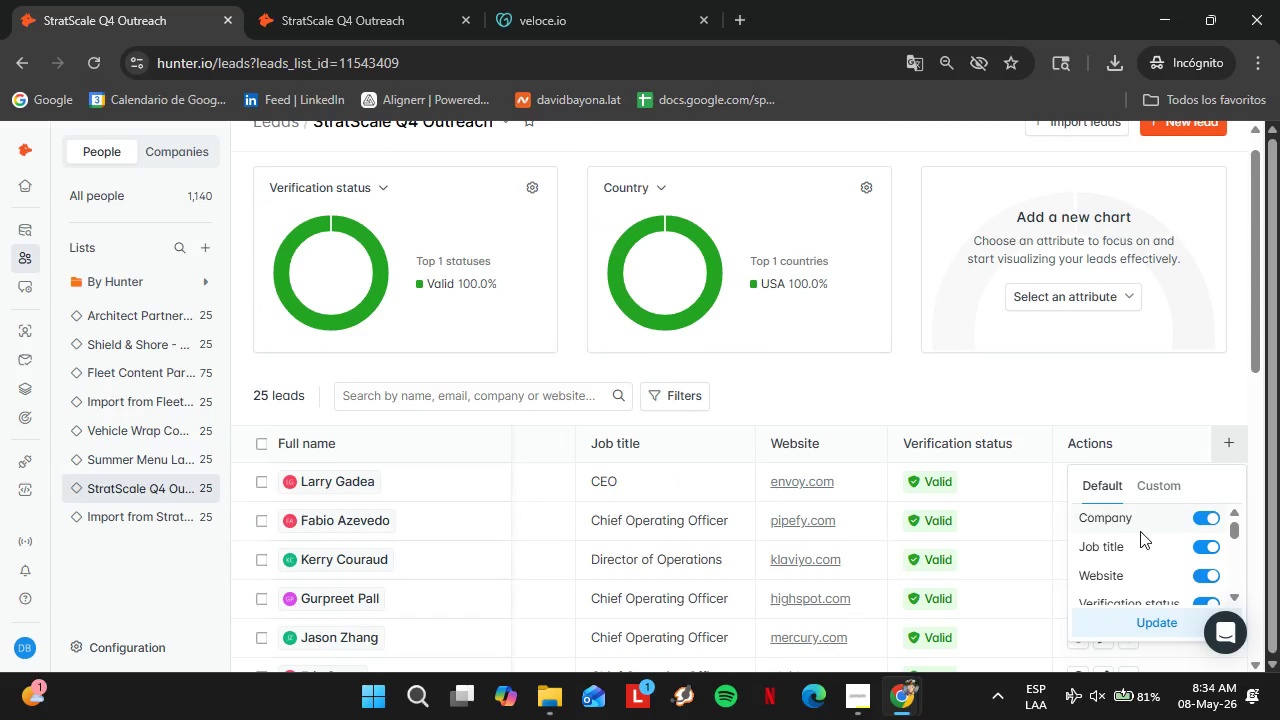 
scroll: coordinate [1140, 531], scroll_direction: down, amount: 1.0
 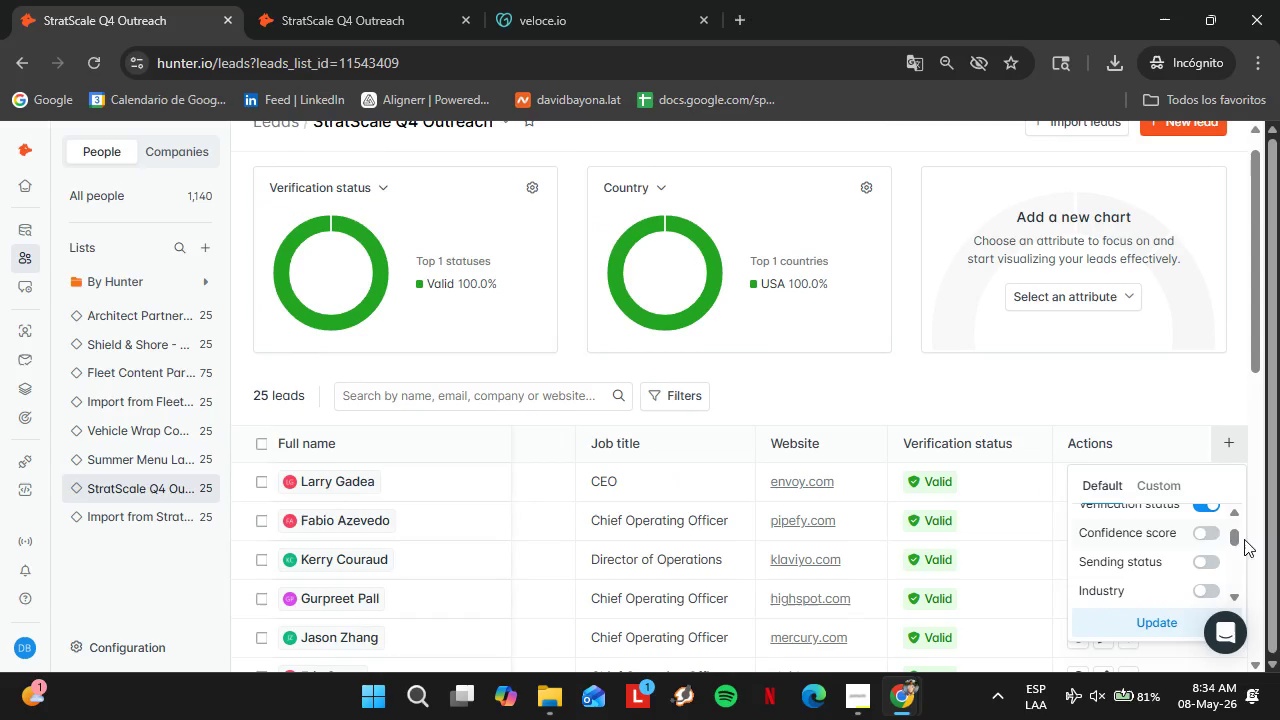 
left_click([1202, 529])
 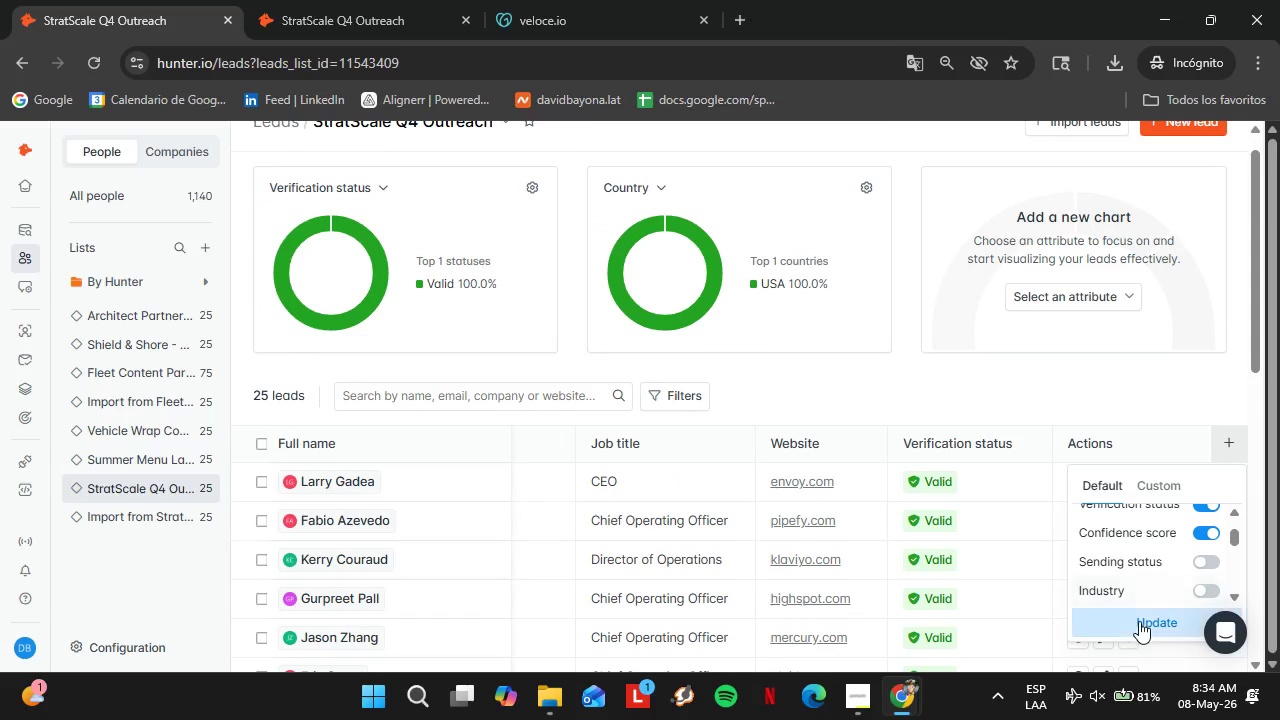 
left_click([1139, 621])
 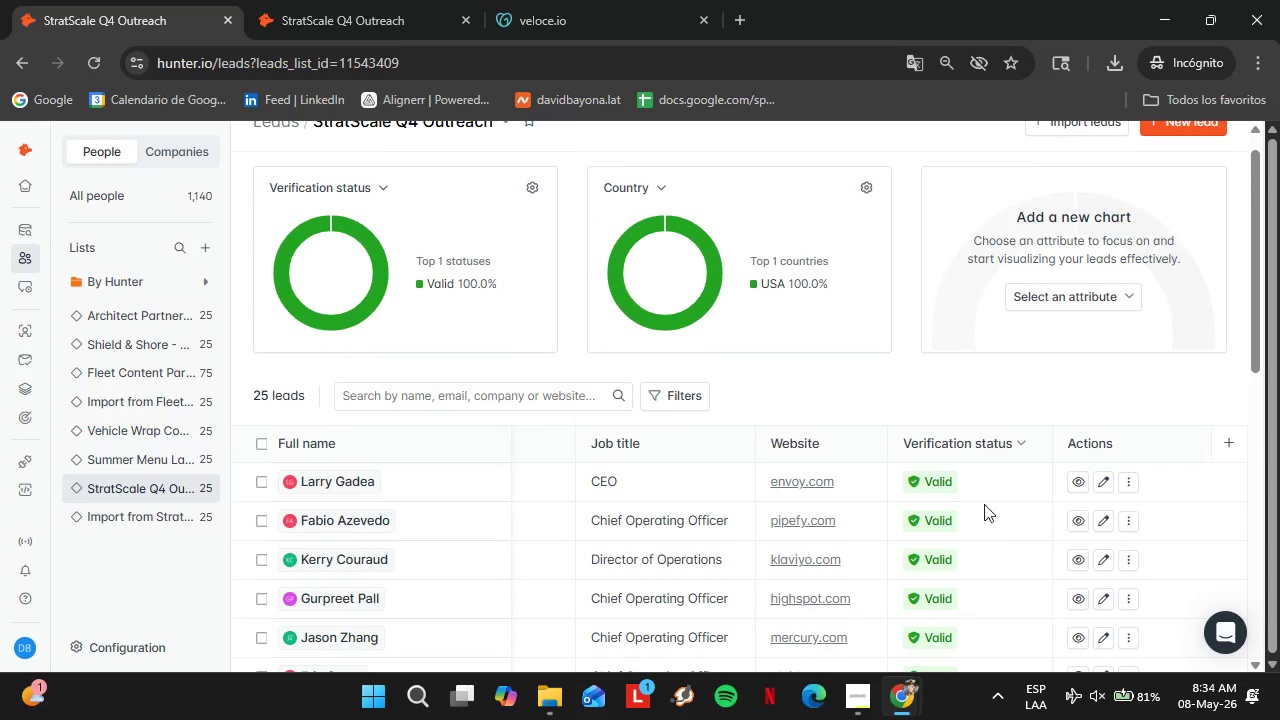 
mouse_move([931, 478])
 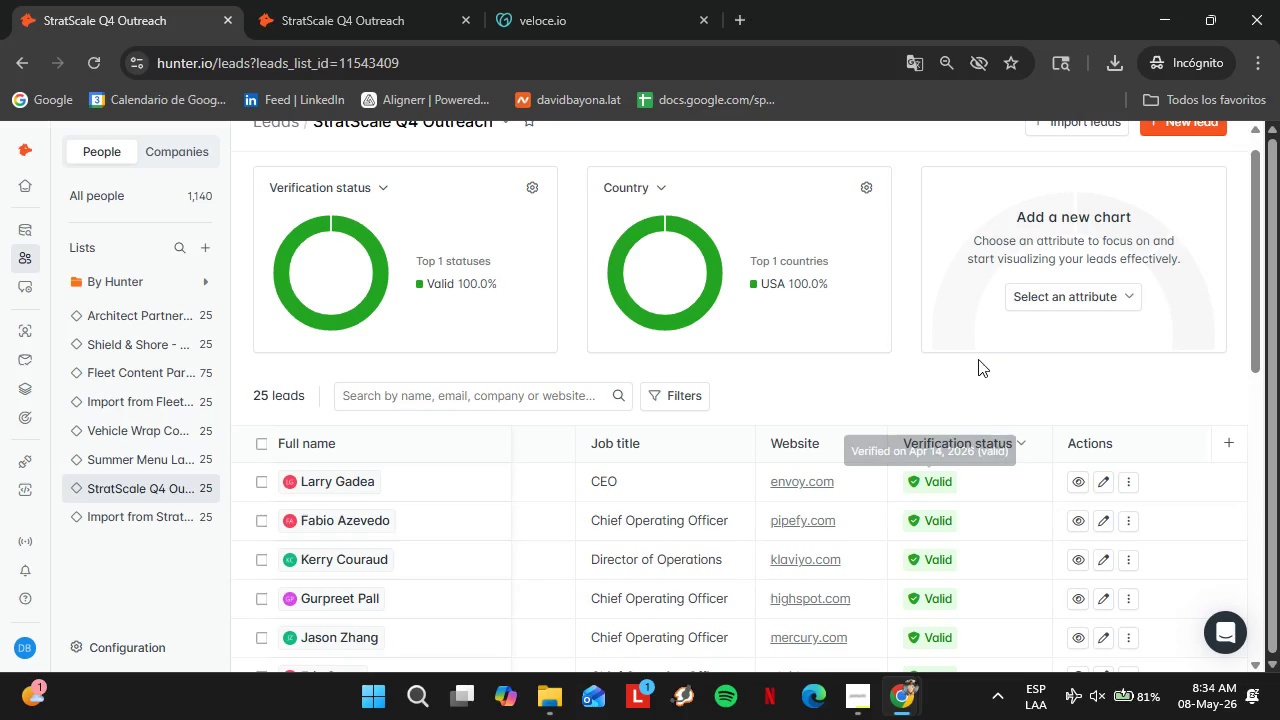 
mouse_move([956, 362])
 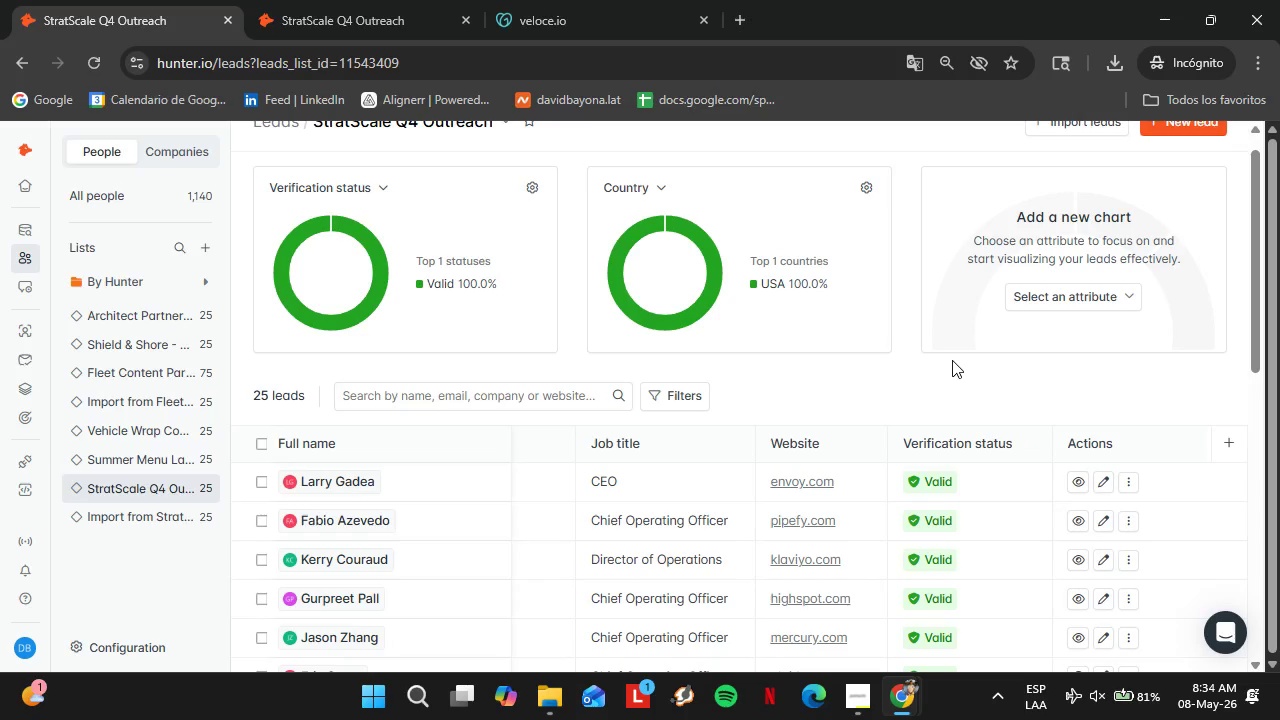 
mouse_move([932, 373])
 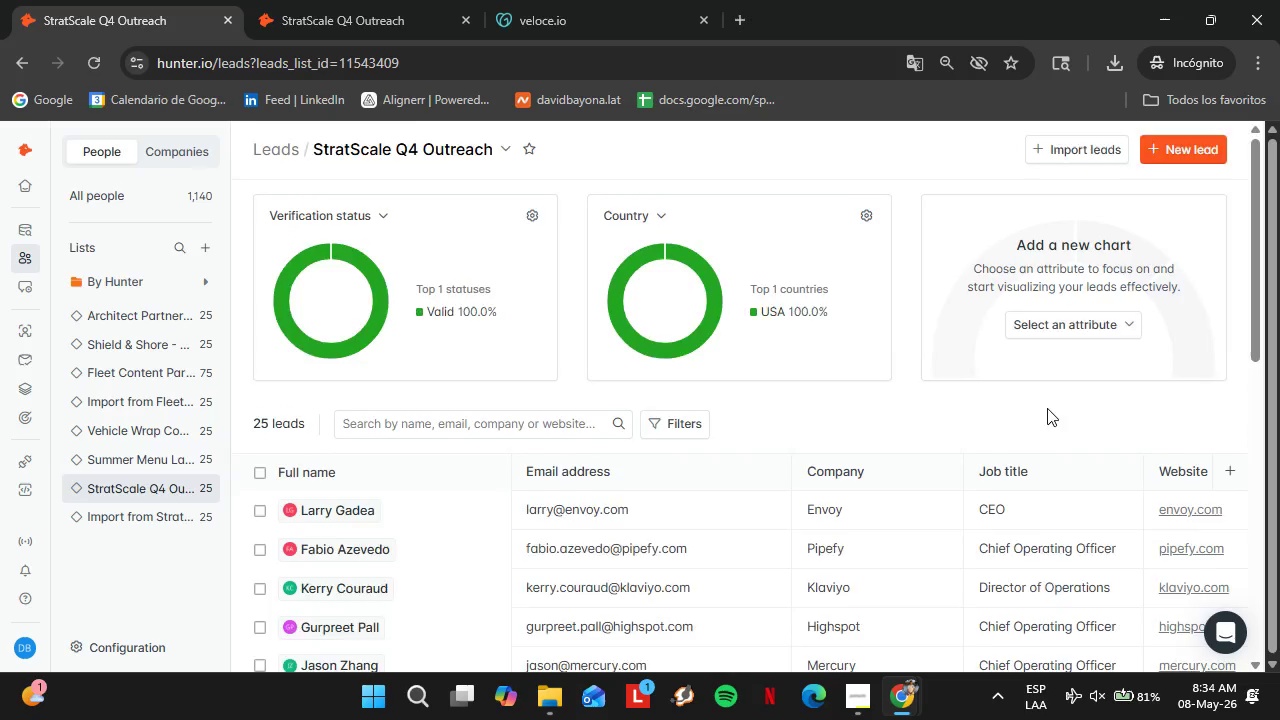 
scroll: coordinate [813, 449], scroll_direction: down, amount: 9.0
 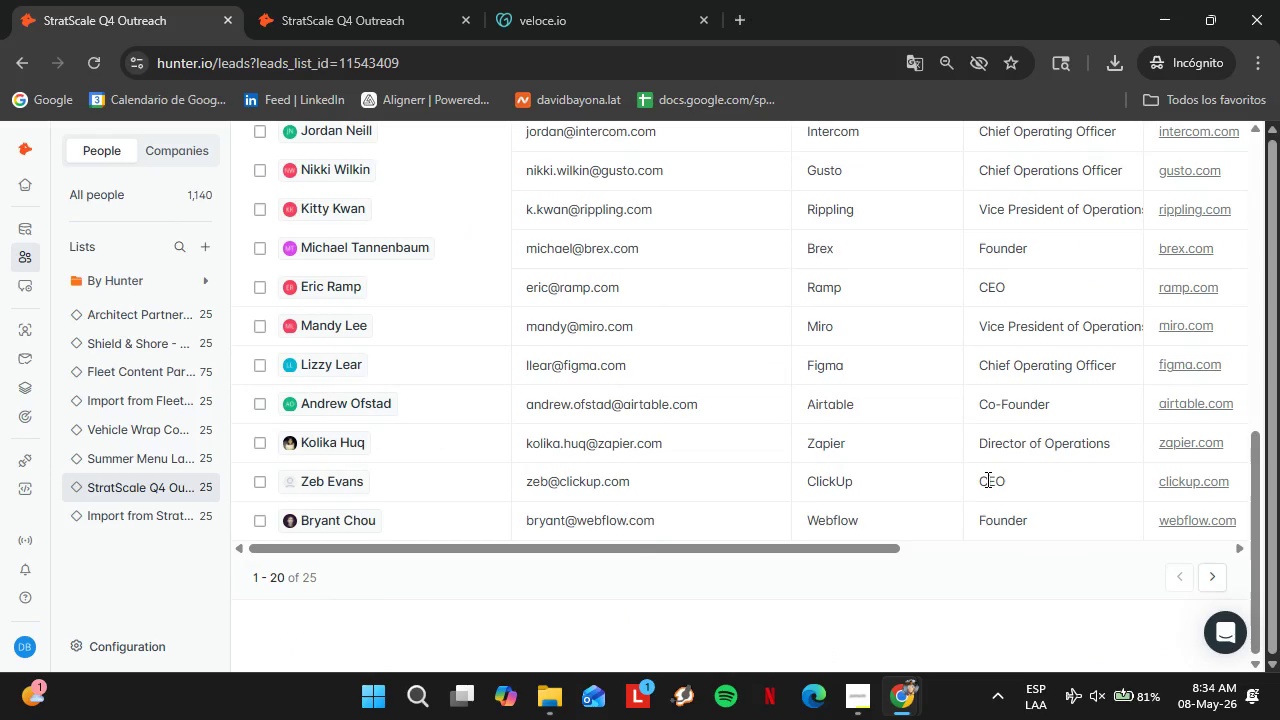 
scroll: coordinate [962, 330], scroll_direction: up, amount: 5.0
 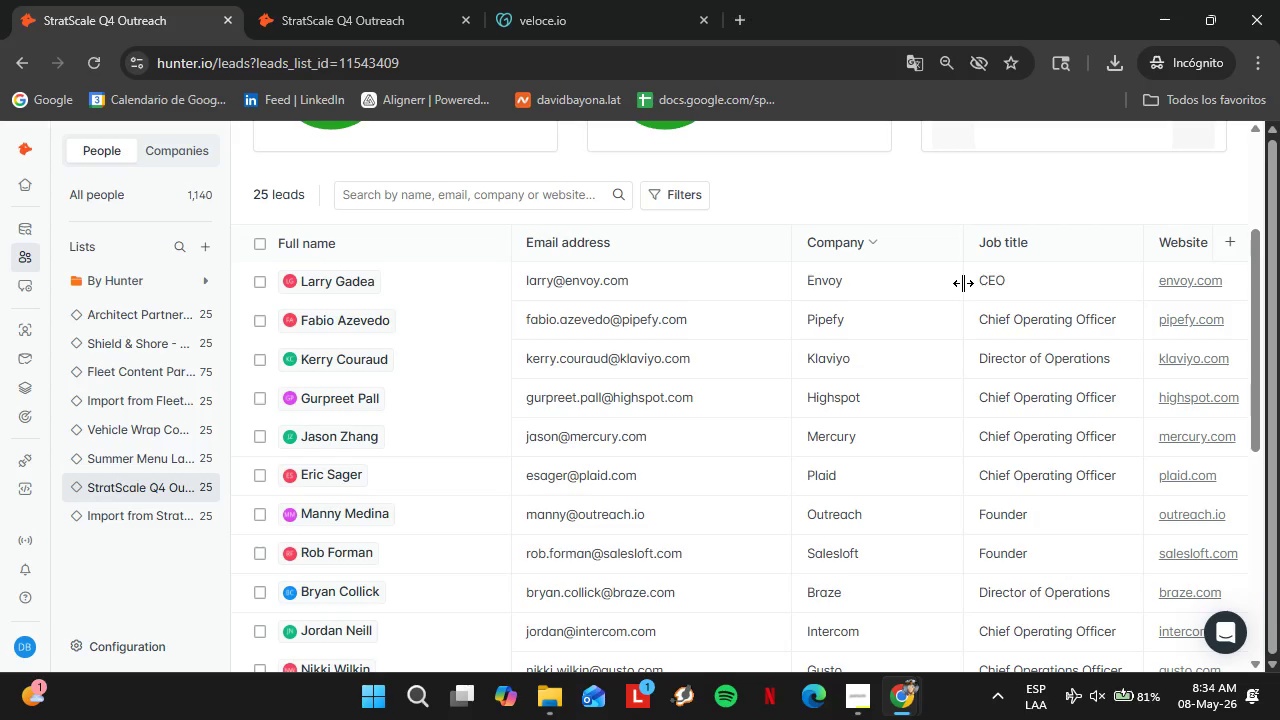 
left_click_drag(start_coordinate=[963, 283], to_coordinate=[925, 284])
 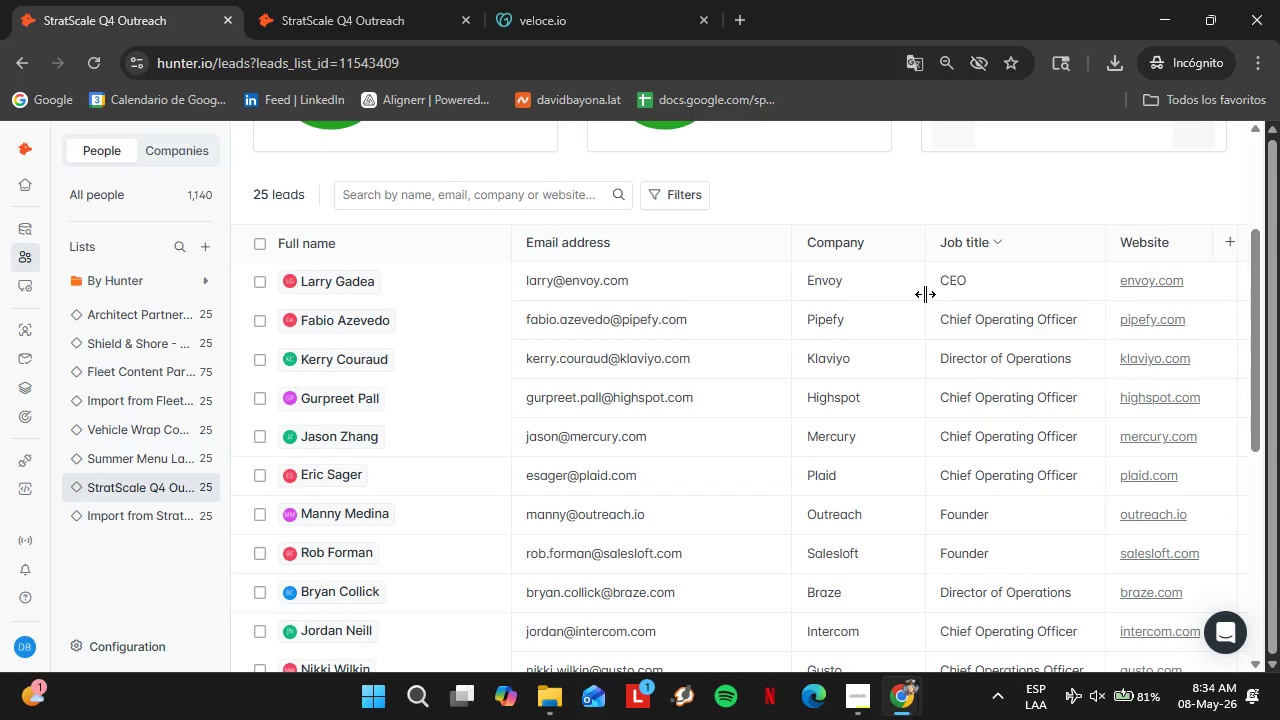 
scroll: coordinate [771, 487], scroll_direction: down, amount: 6.0
 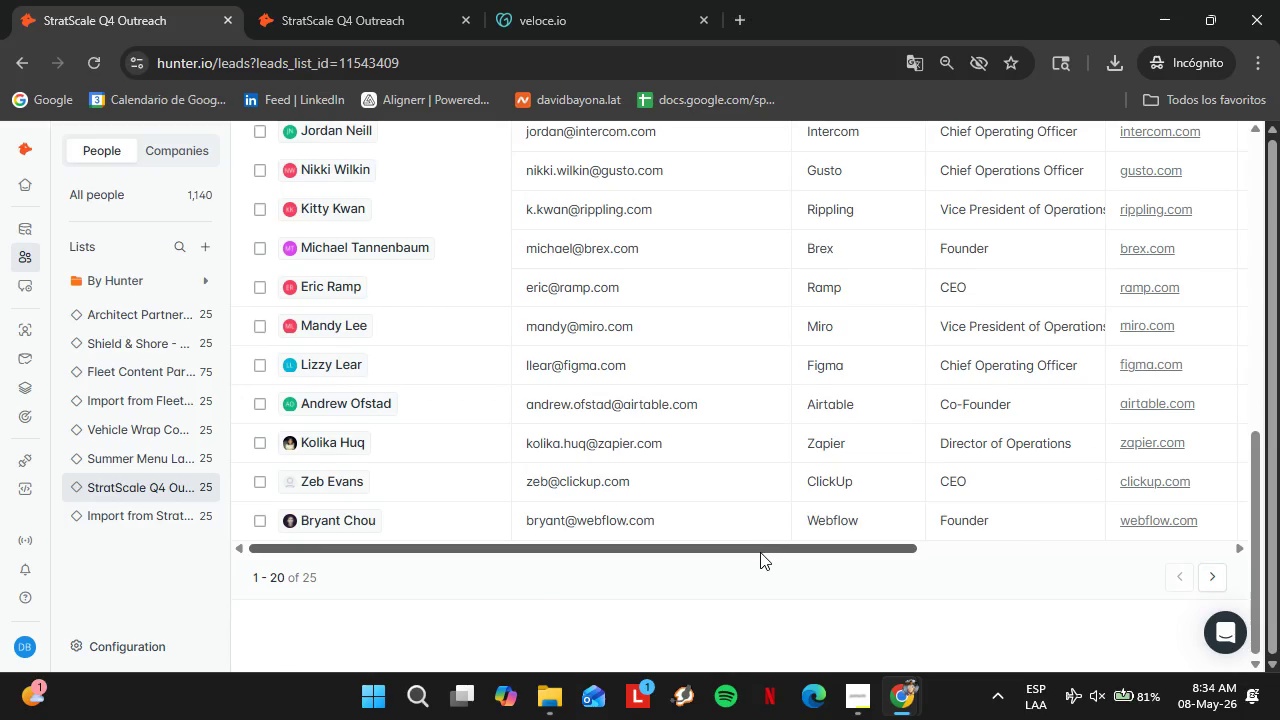 
left_click_drag(start_coordinate=[760, 552], to_coordinate=[1086, 565])
 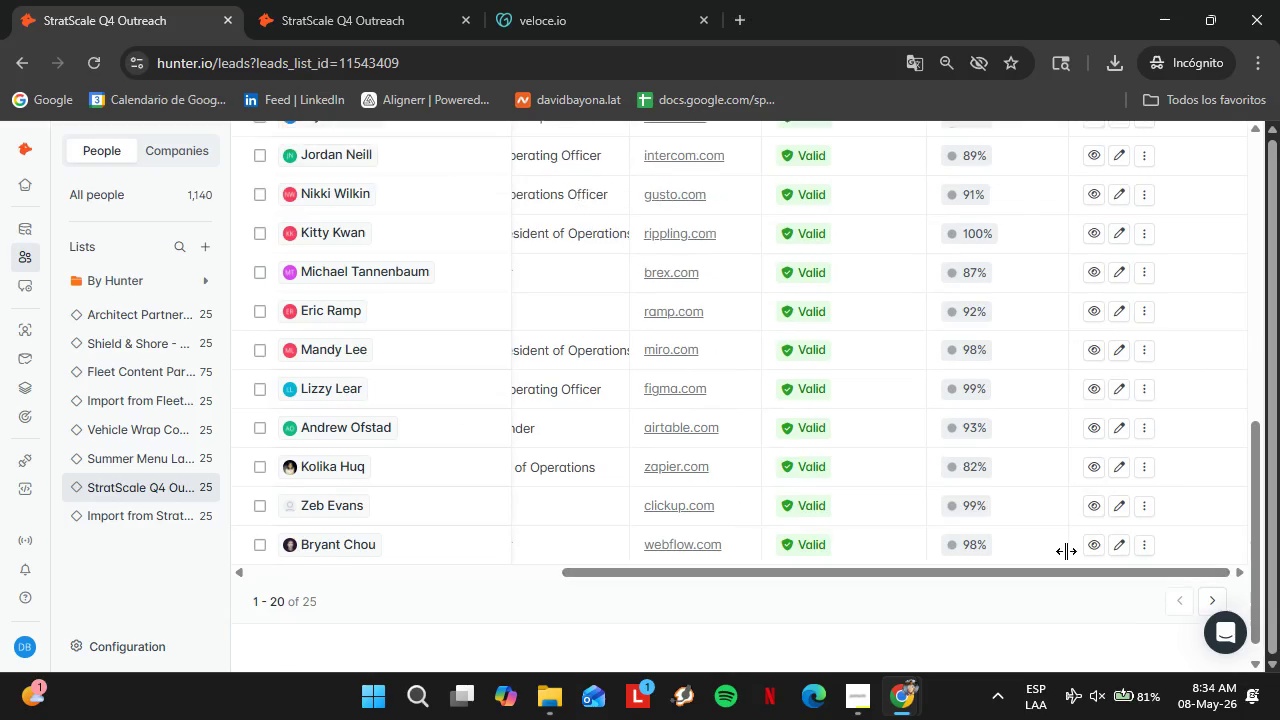 
scroll: coordinate [1053, 544], scroll_direction: up, amount: 5.0
 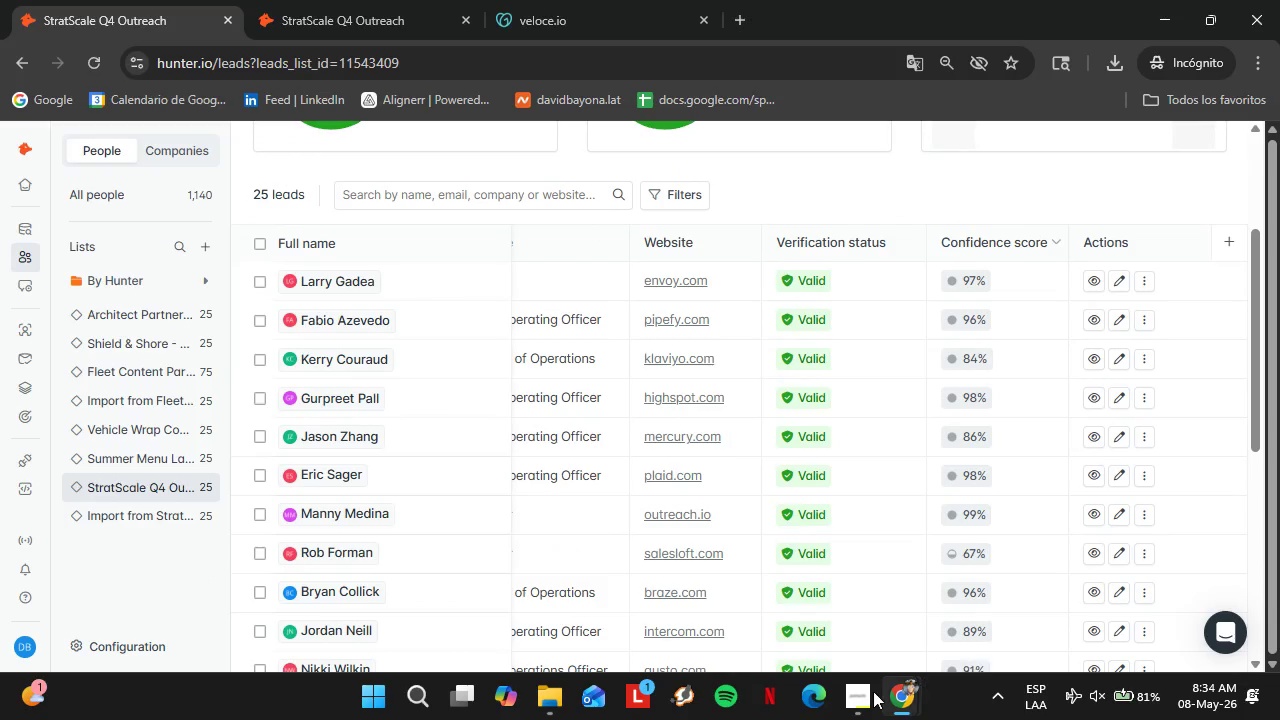 
left_click([869, 692])